 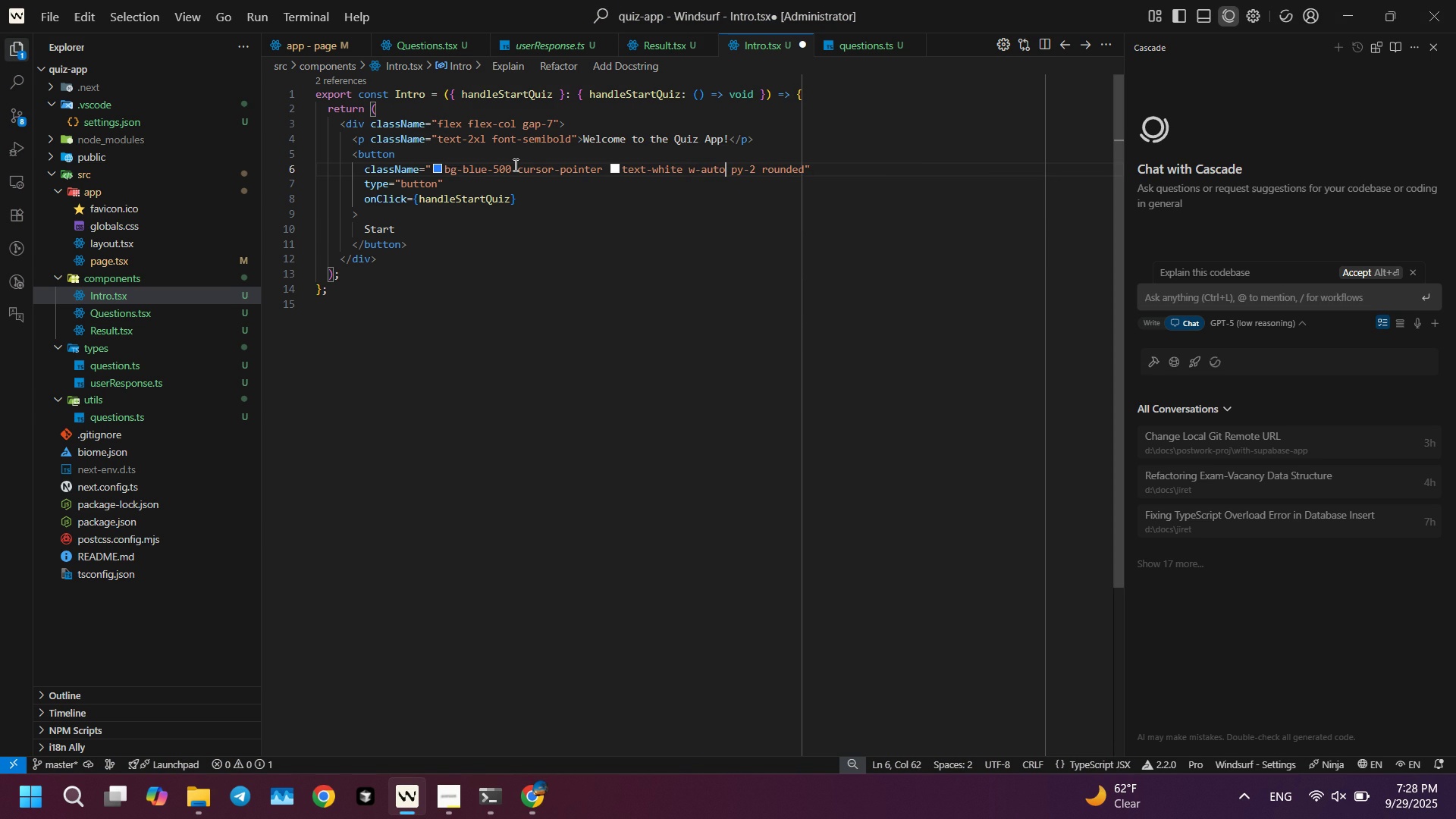 
key(Enter)
 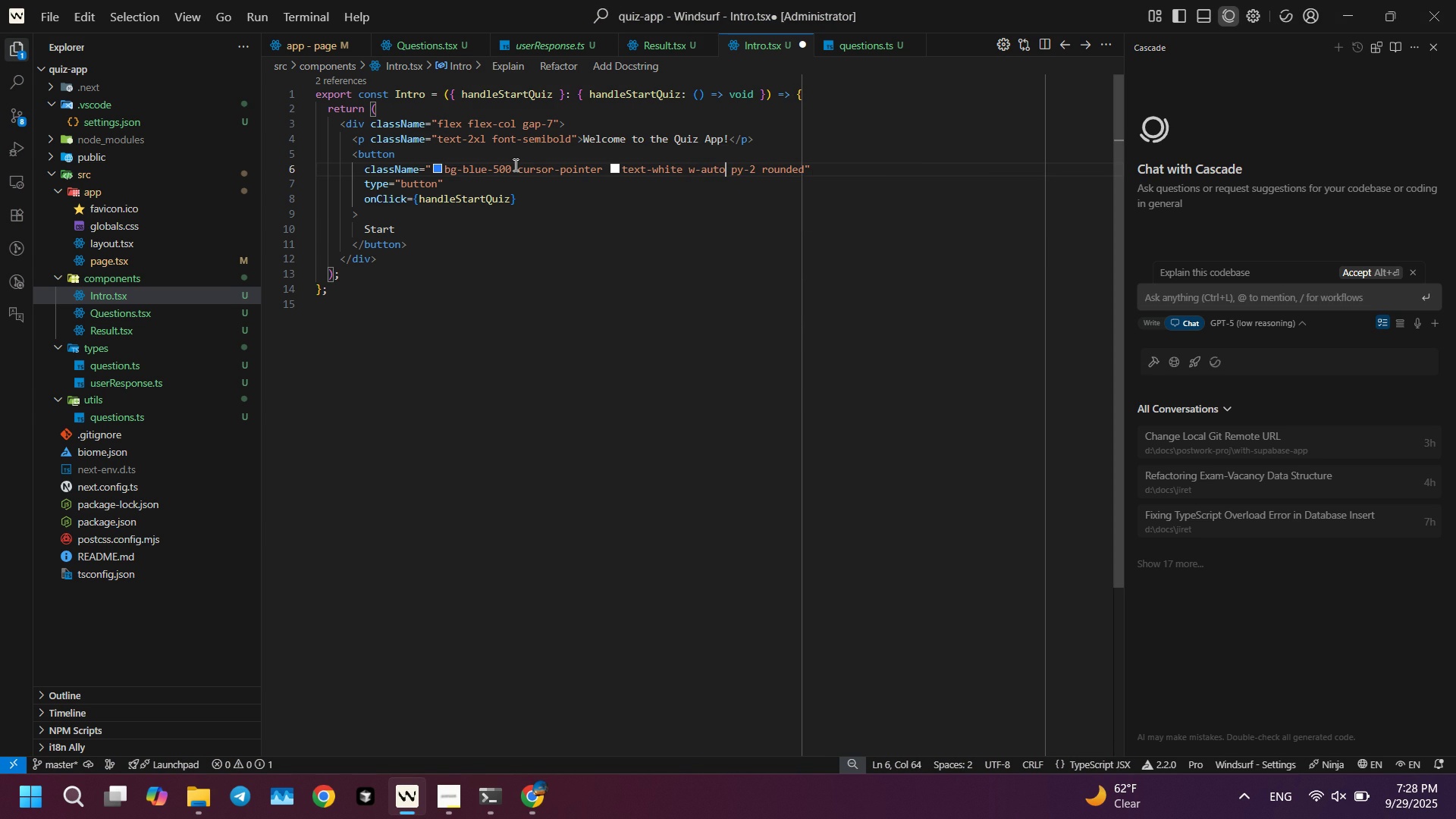 
key(Control+ControlLeft)
 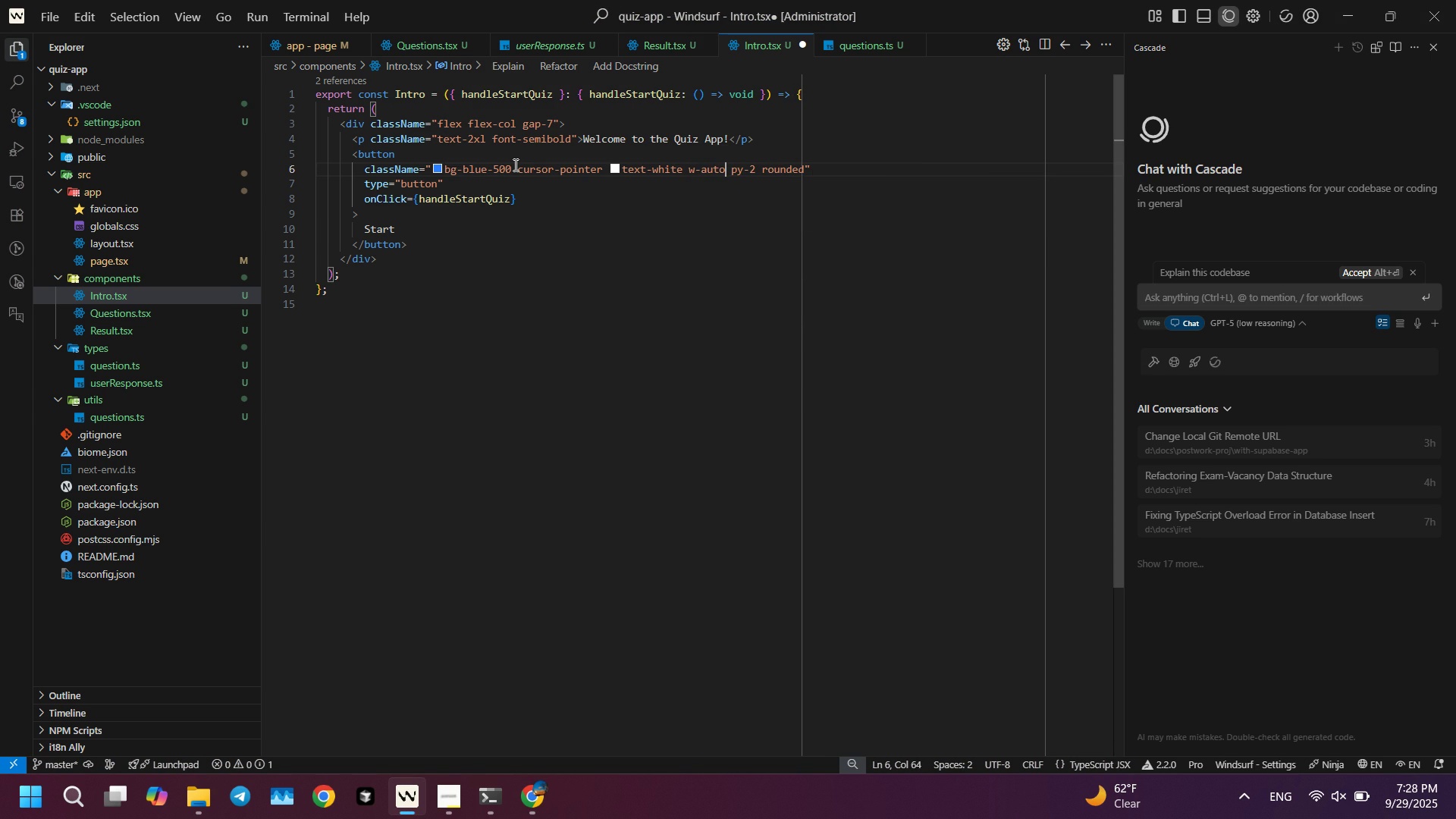 
key(Control+S)
 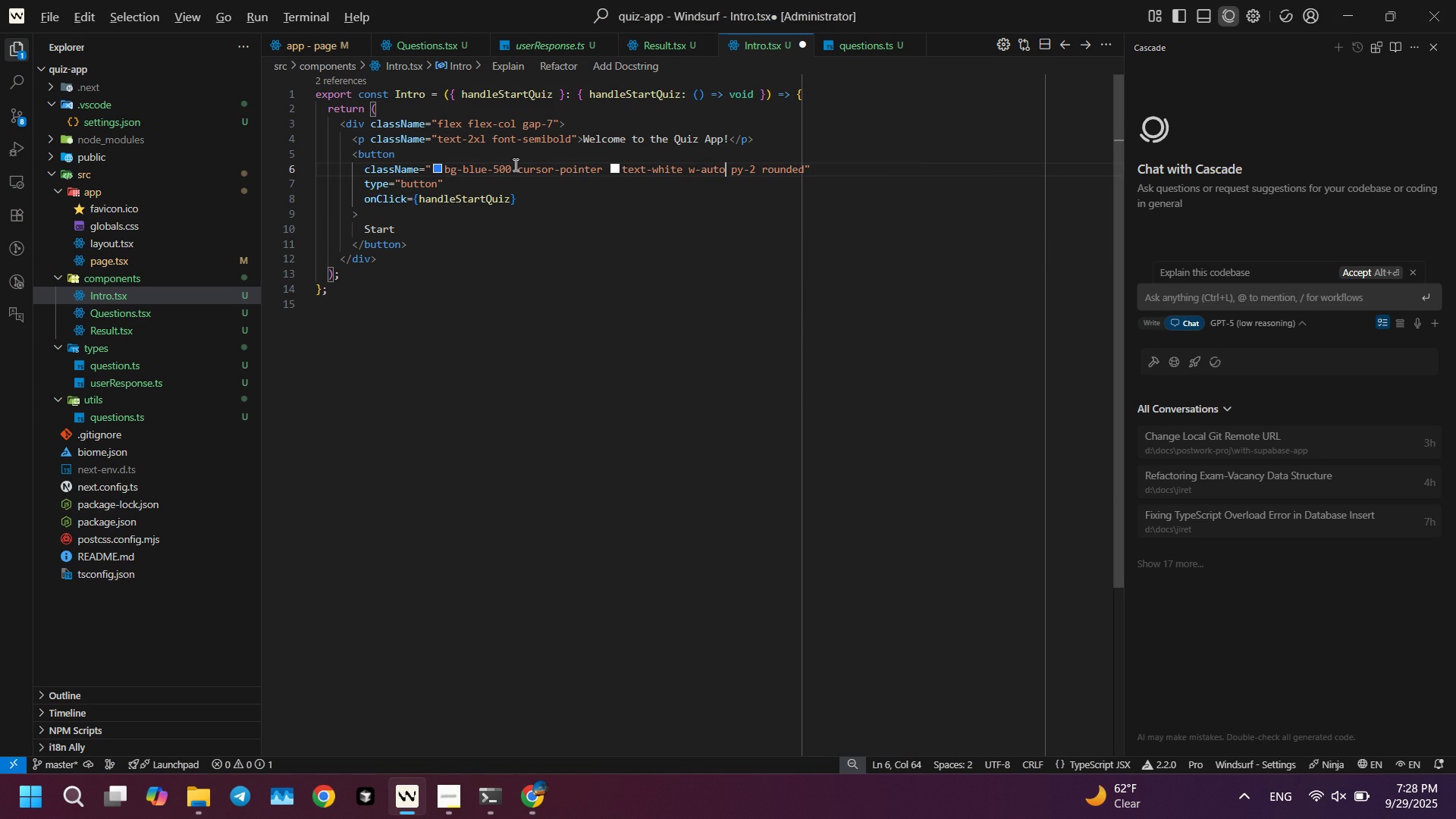 
key(Alt+AltLeft)
 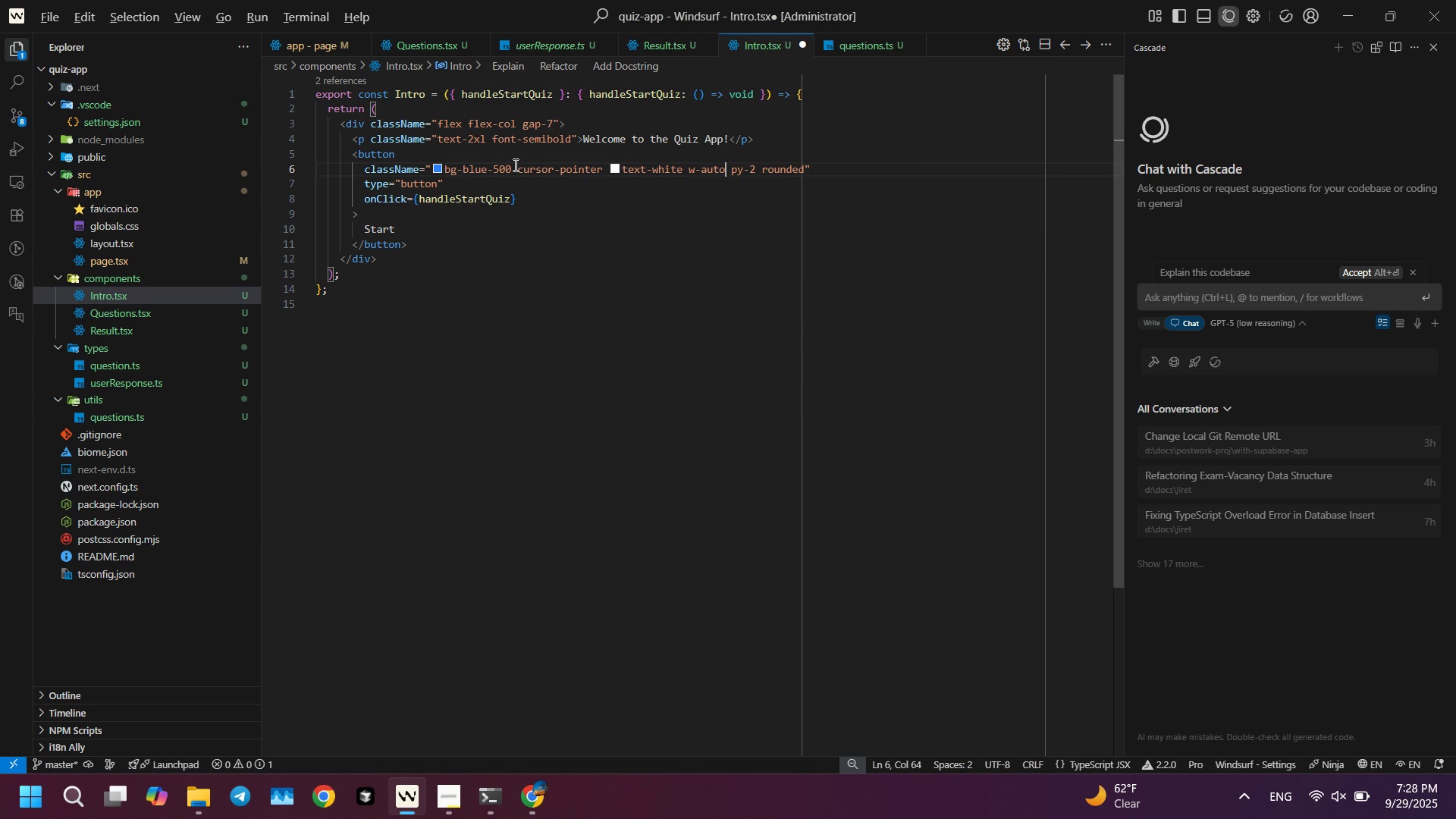 
key(Alt+Tab)
 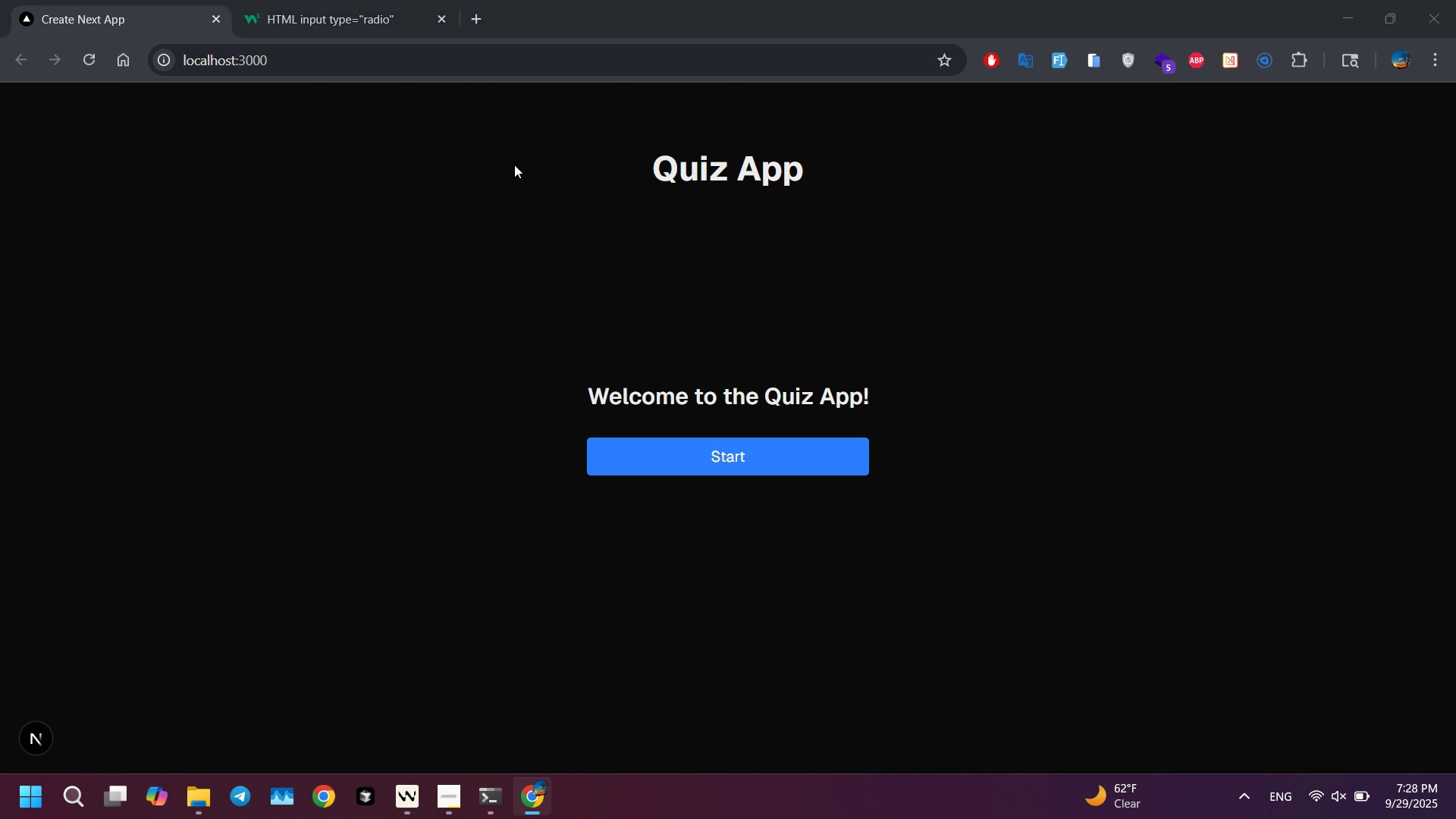 
key(Alt+AltLeft)
 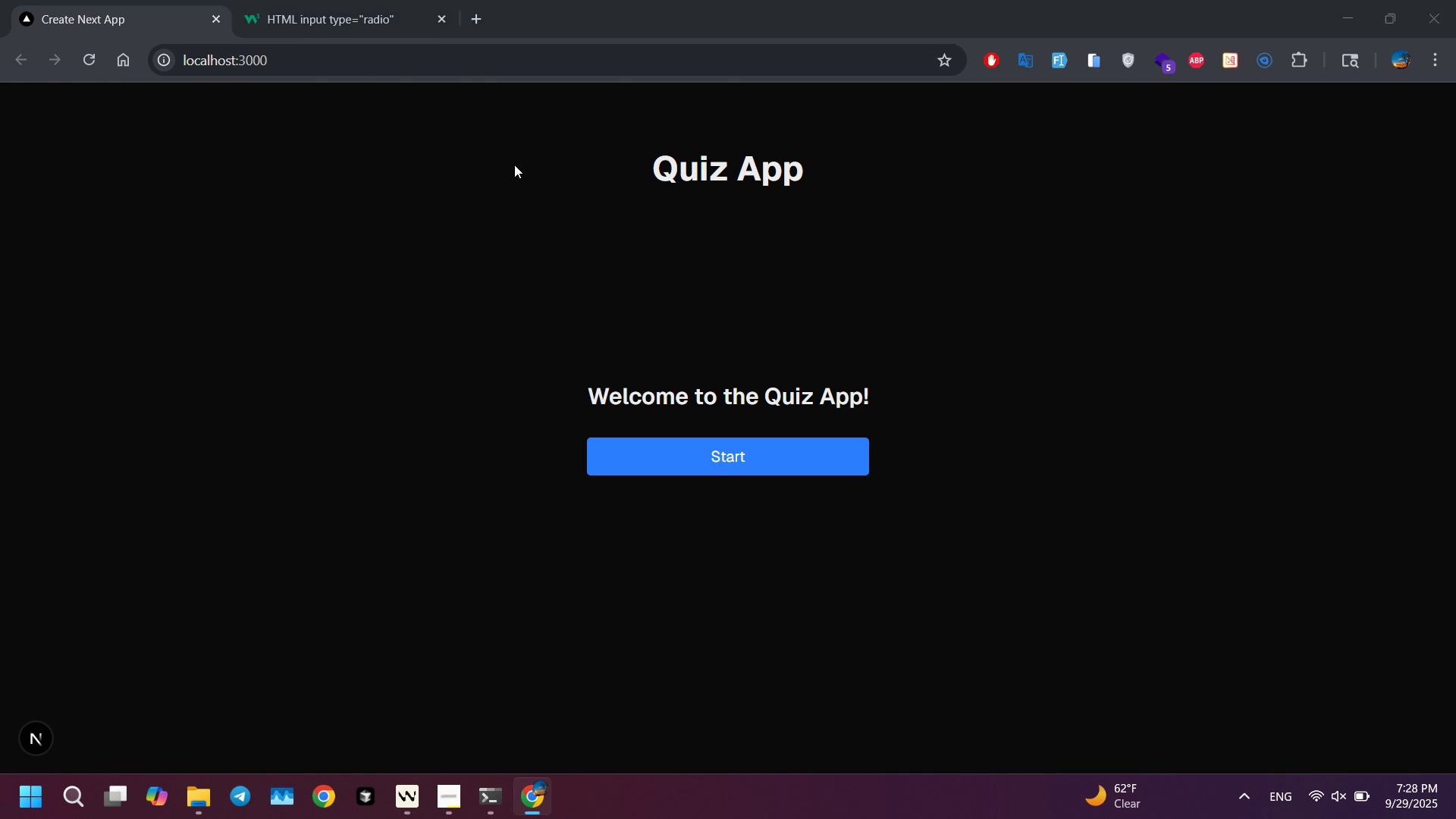 
key(Alt+Tab)
 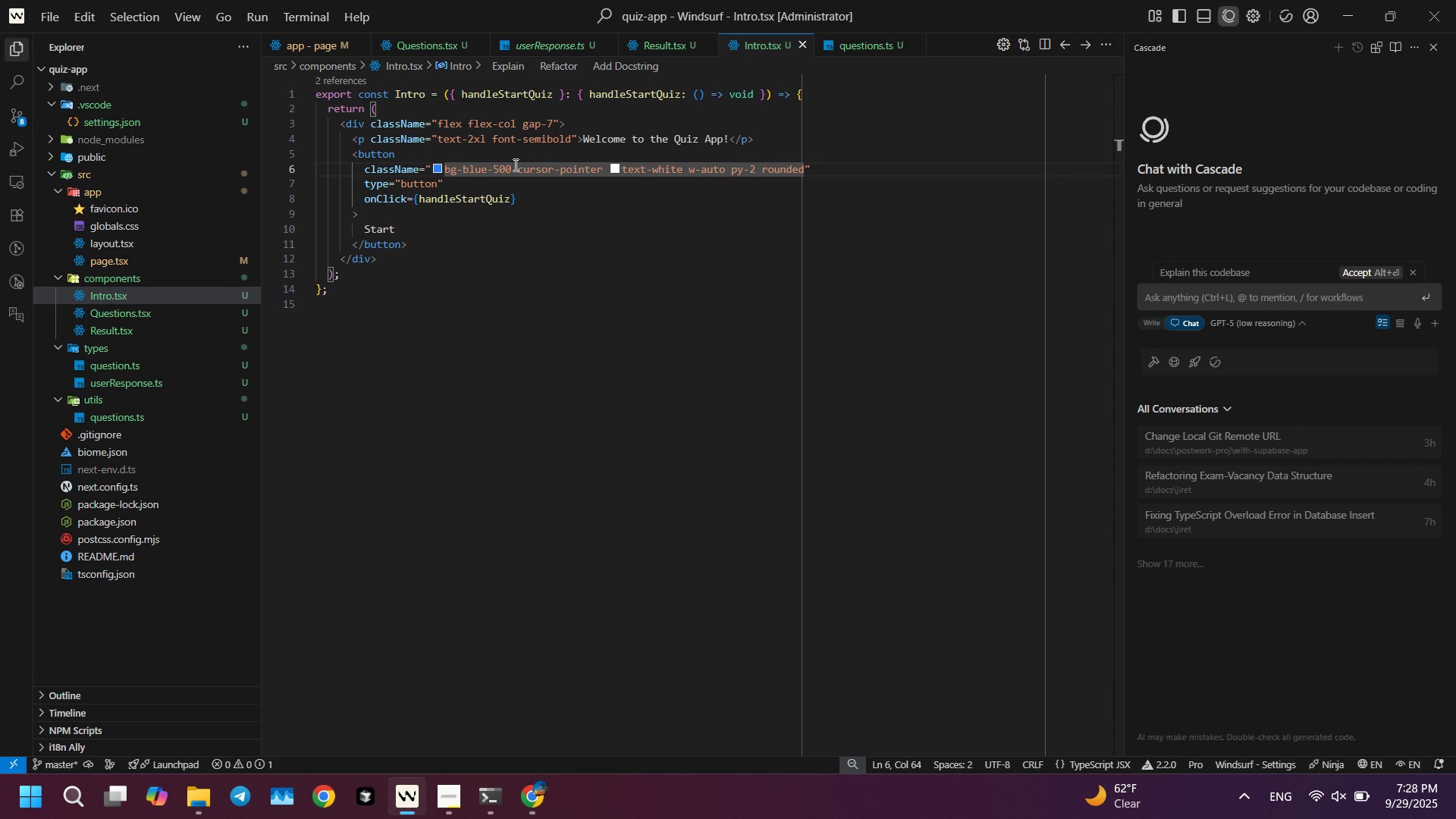 
key(Alt+AltLeft)
 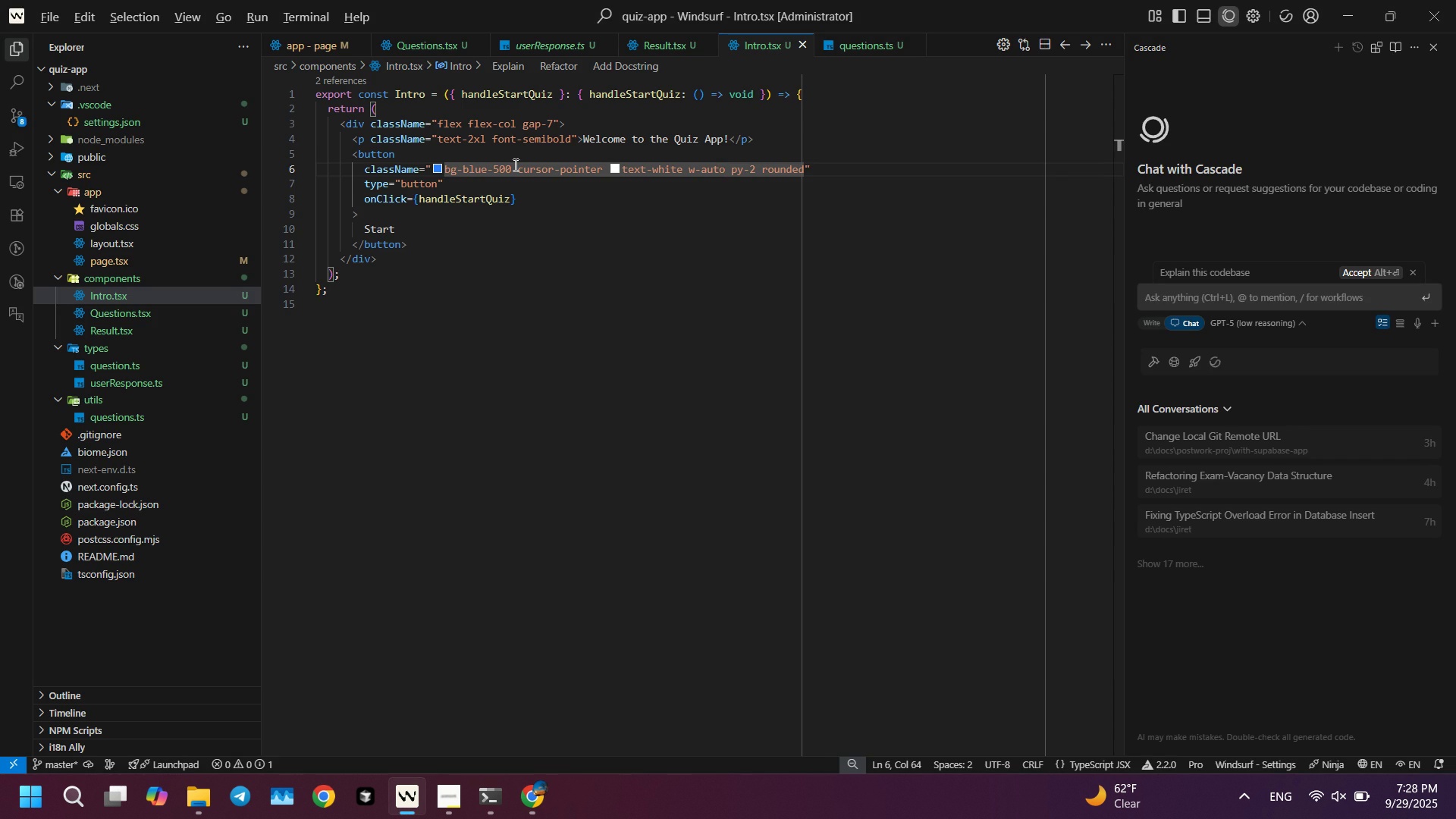 
key(Alt+Tab)